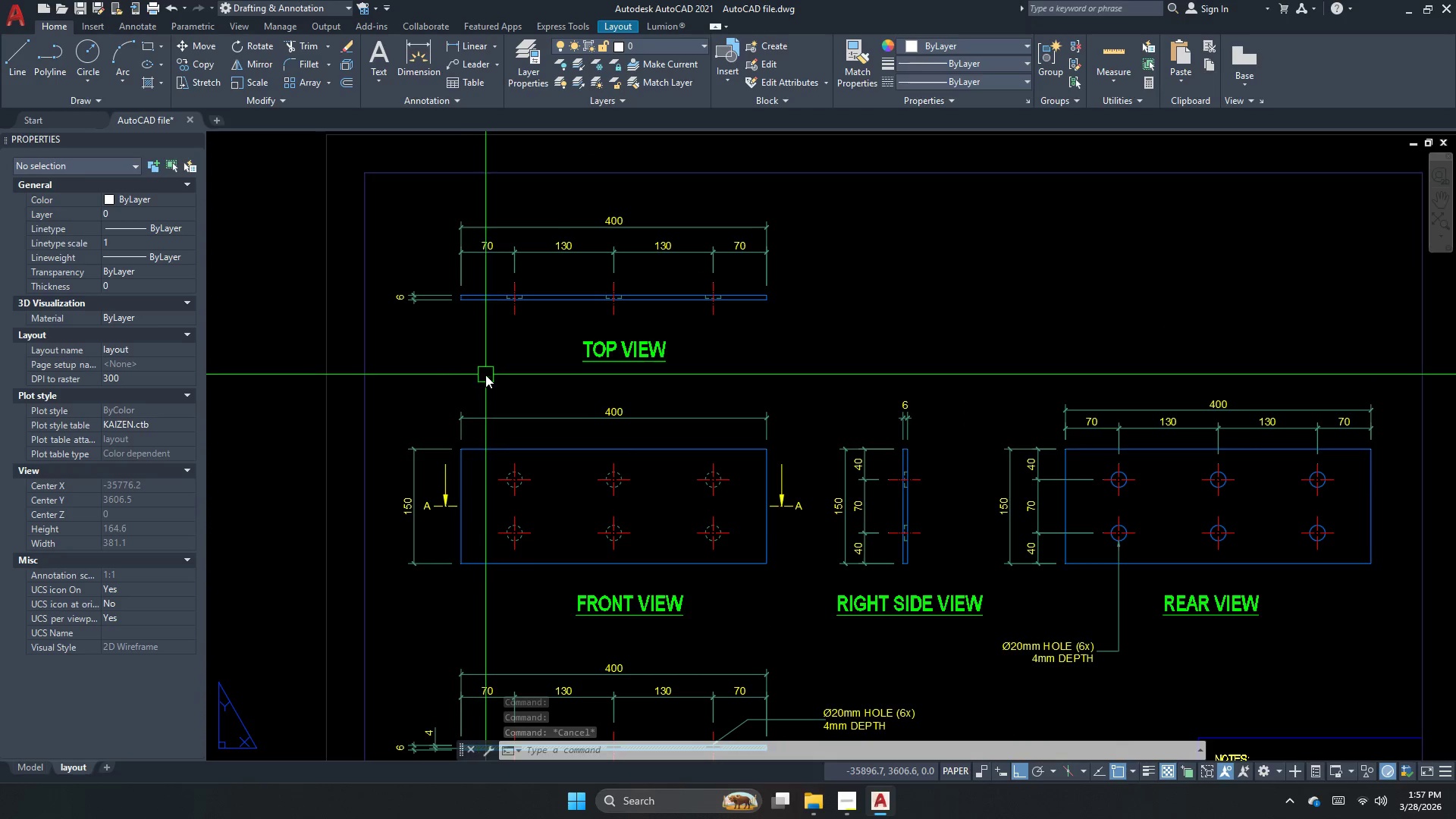 
left_click([454, 519])
 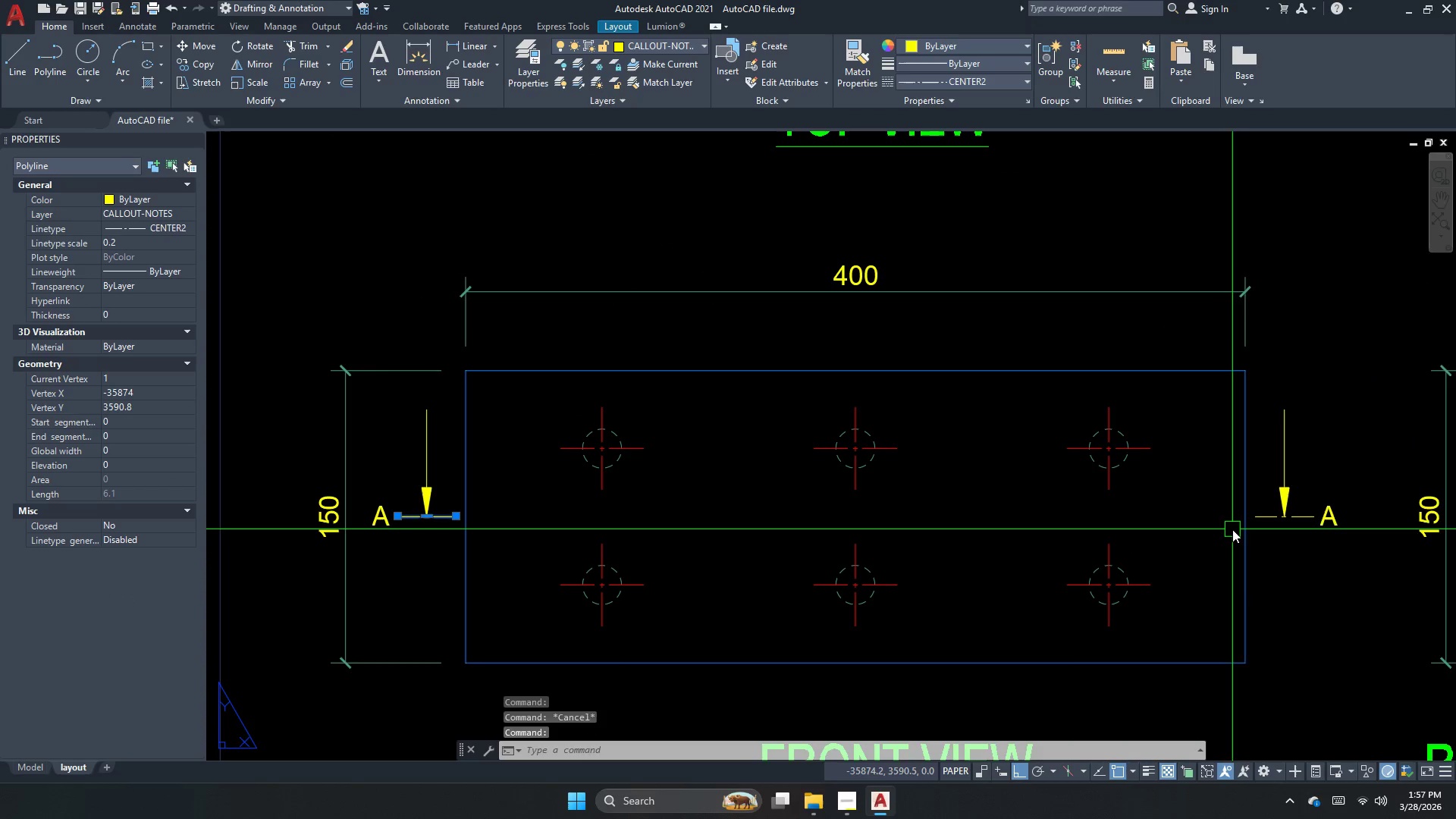 
scroll: coordinate [458, 497], scroll_direction: up, amount: 2.0
 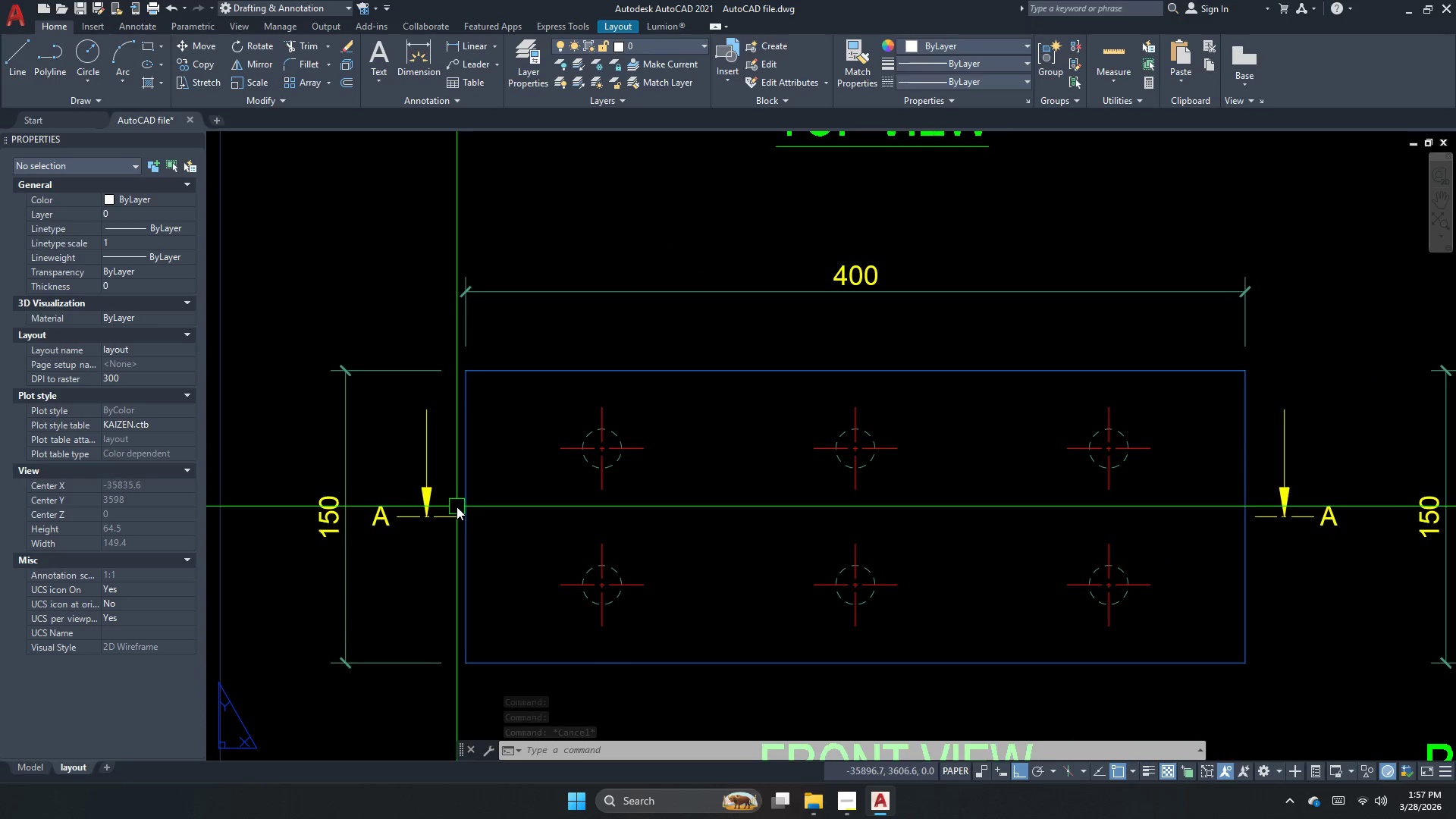 
left_click([1251, 524])
 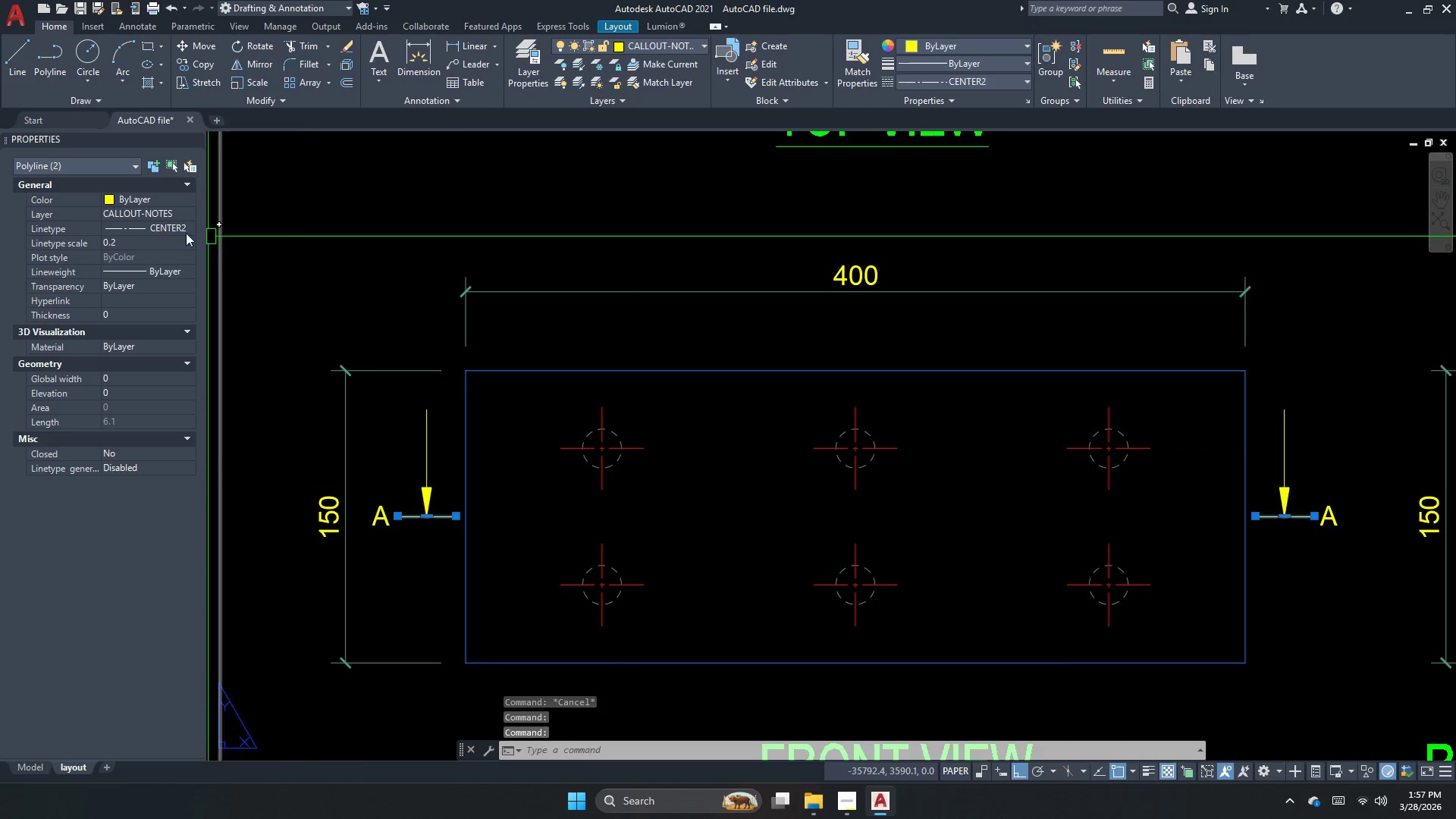 
double_click([165, 229])
 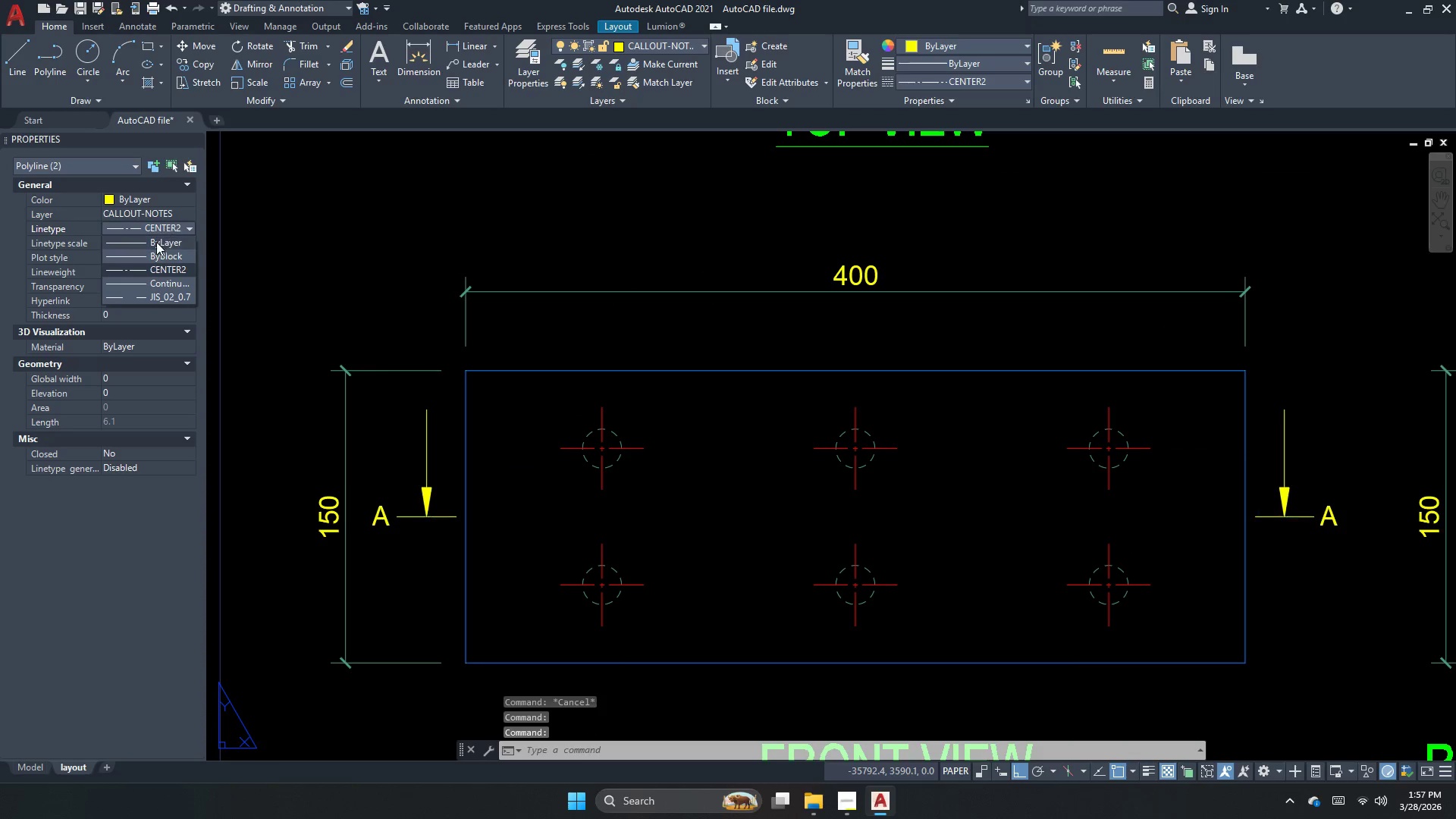 
left_click([156, 242])
 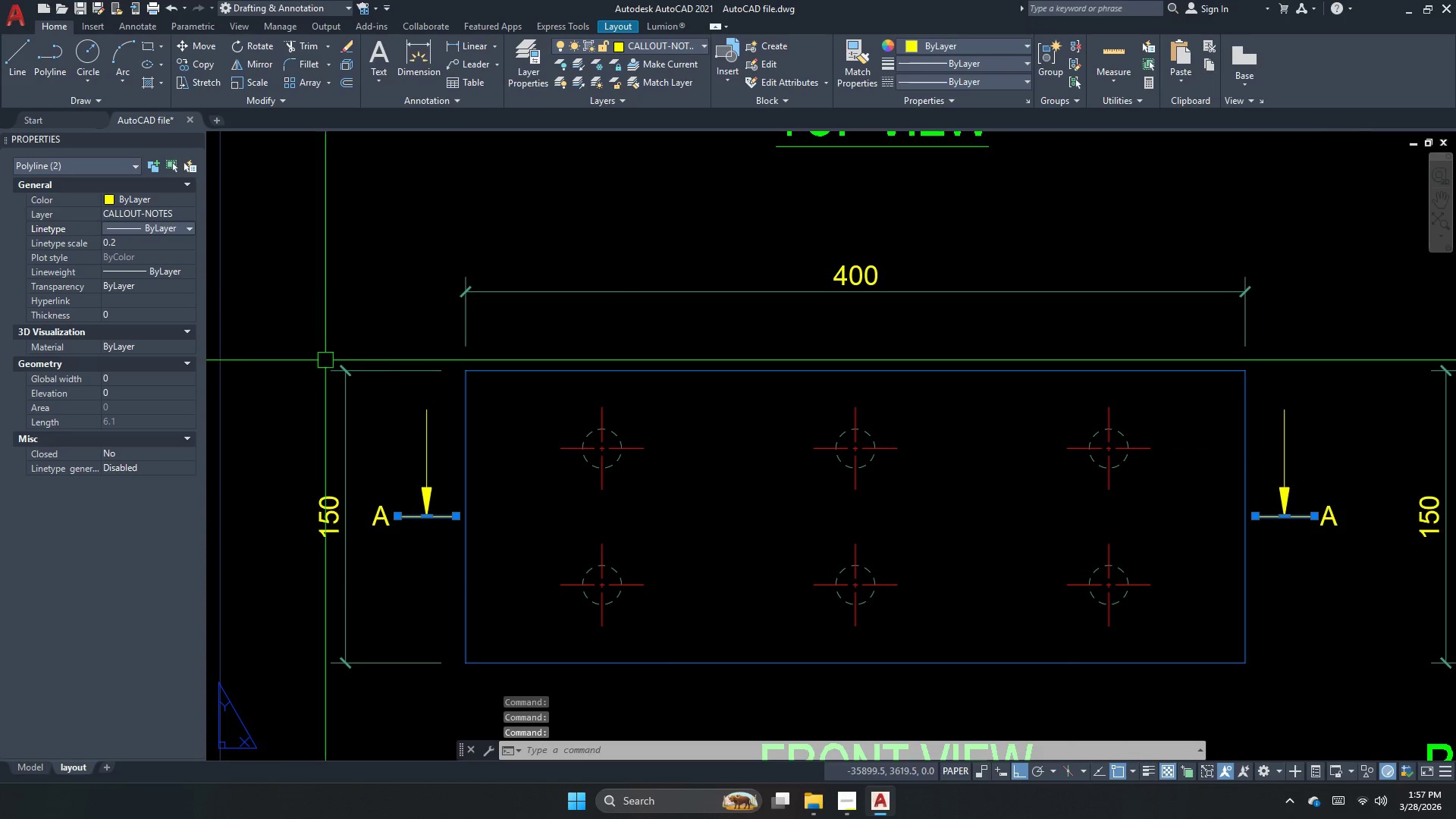 
scroll: coordinate [156, 242], scroll_direction: up, amount: 1.0
 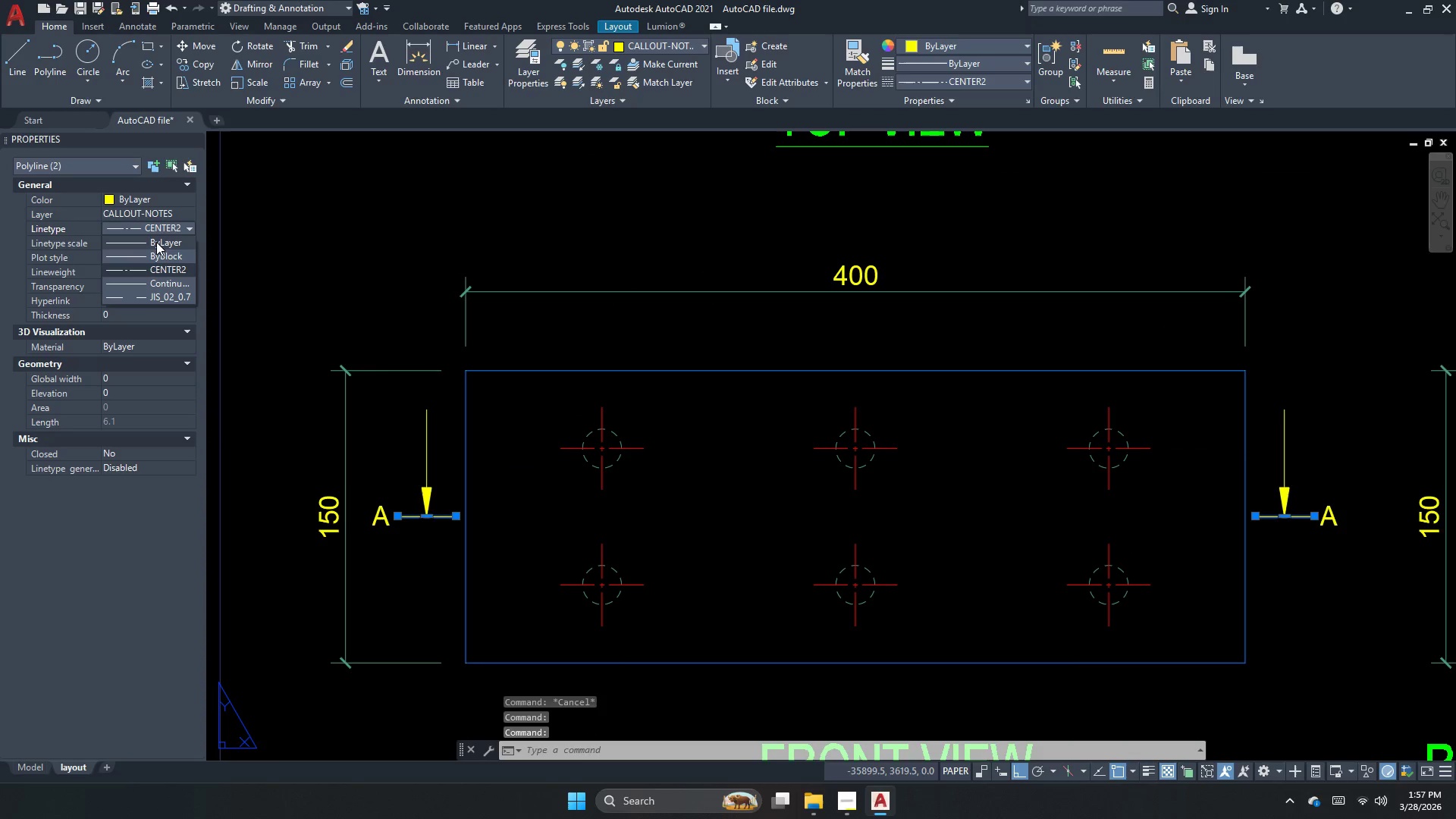 
key(Escape)
 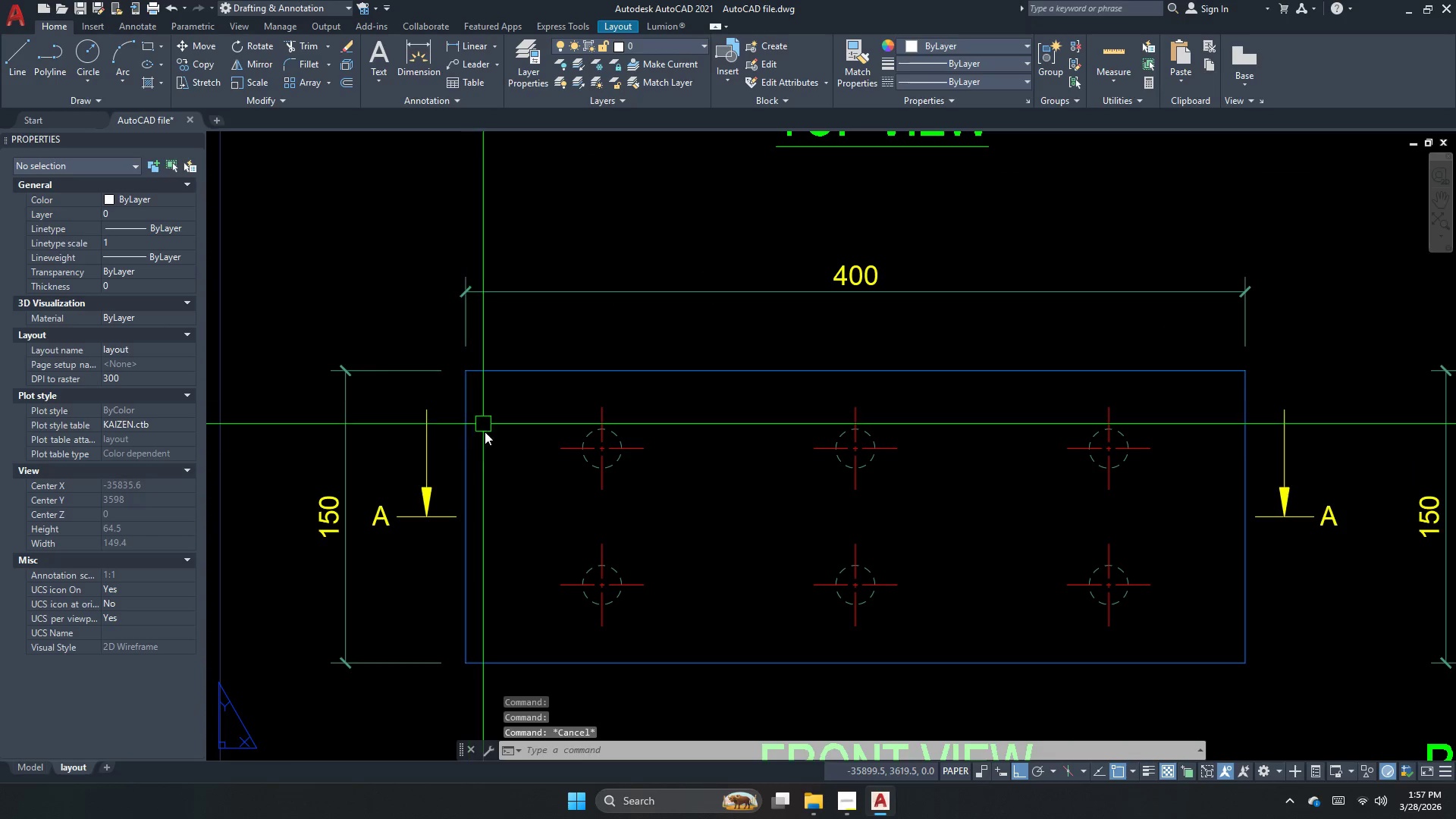 
scroll: coordinate [485, 477], scroll_direction: down, amount: 1.0
 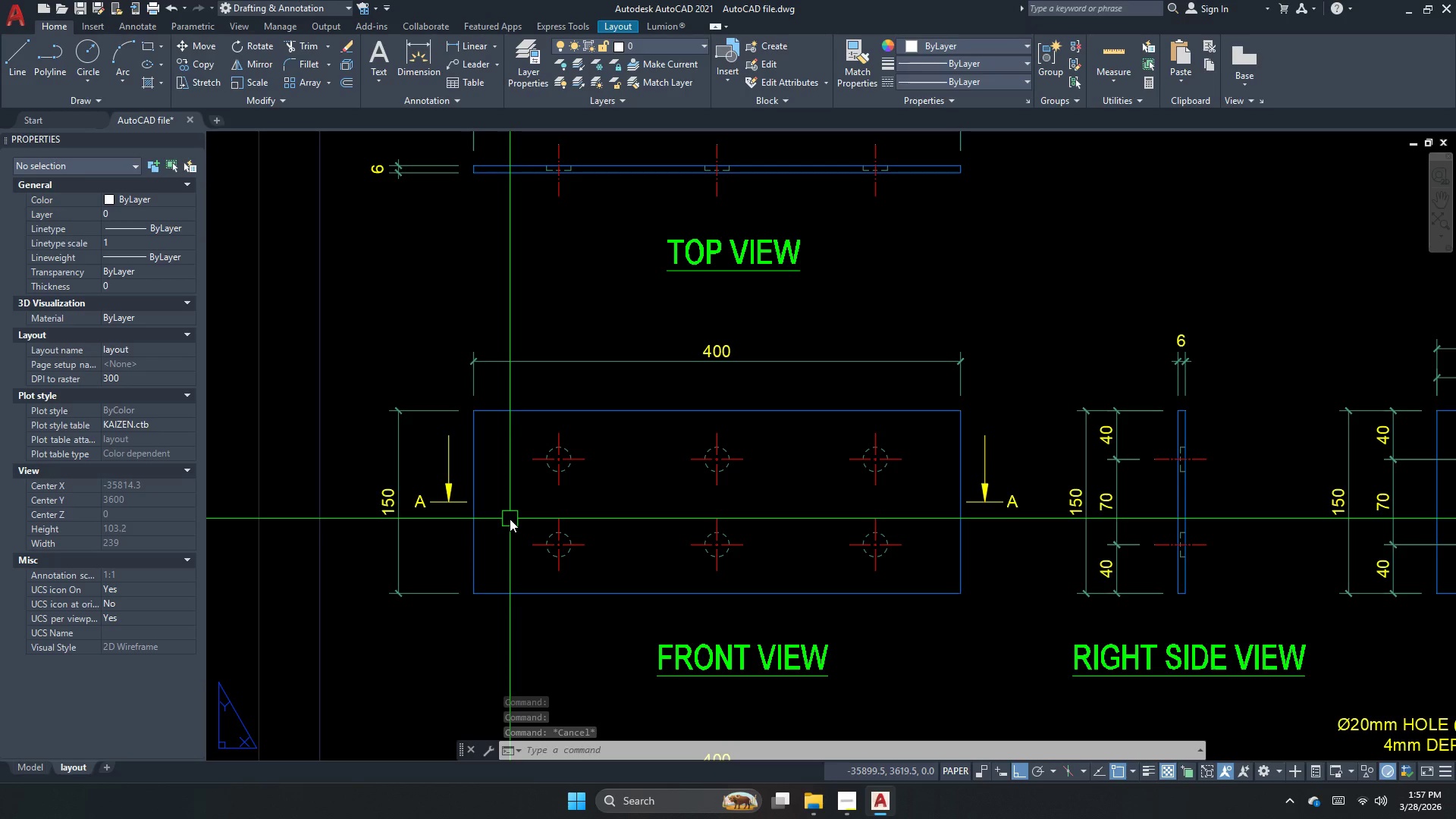 
wait(8.43)
 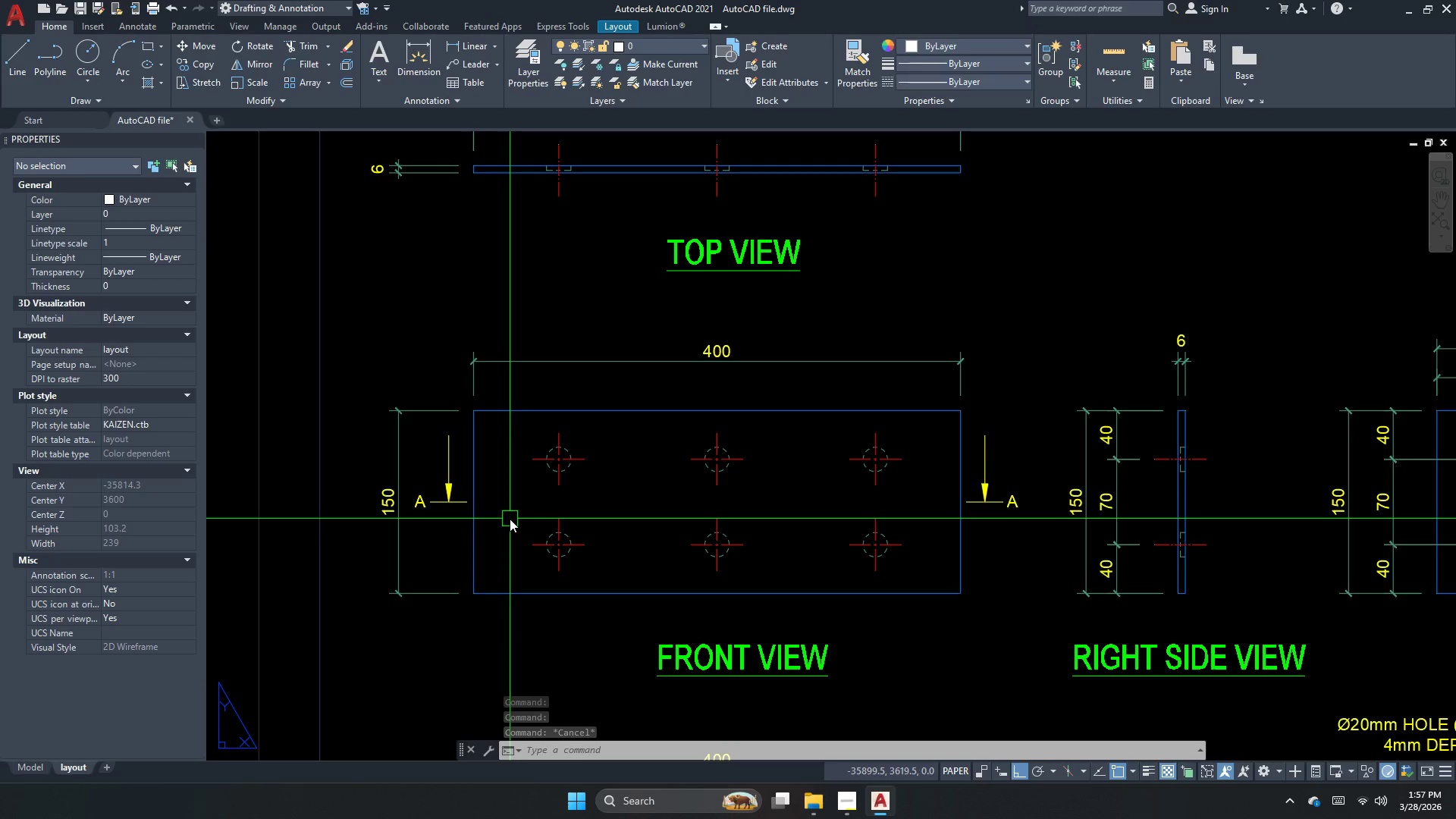 
key(Escape)
 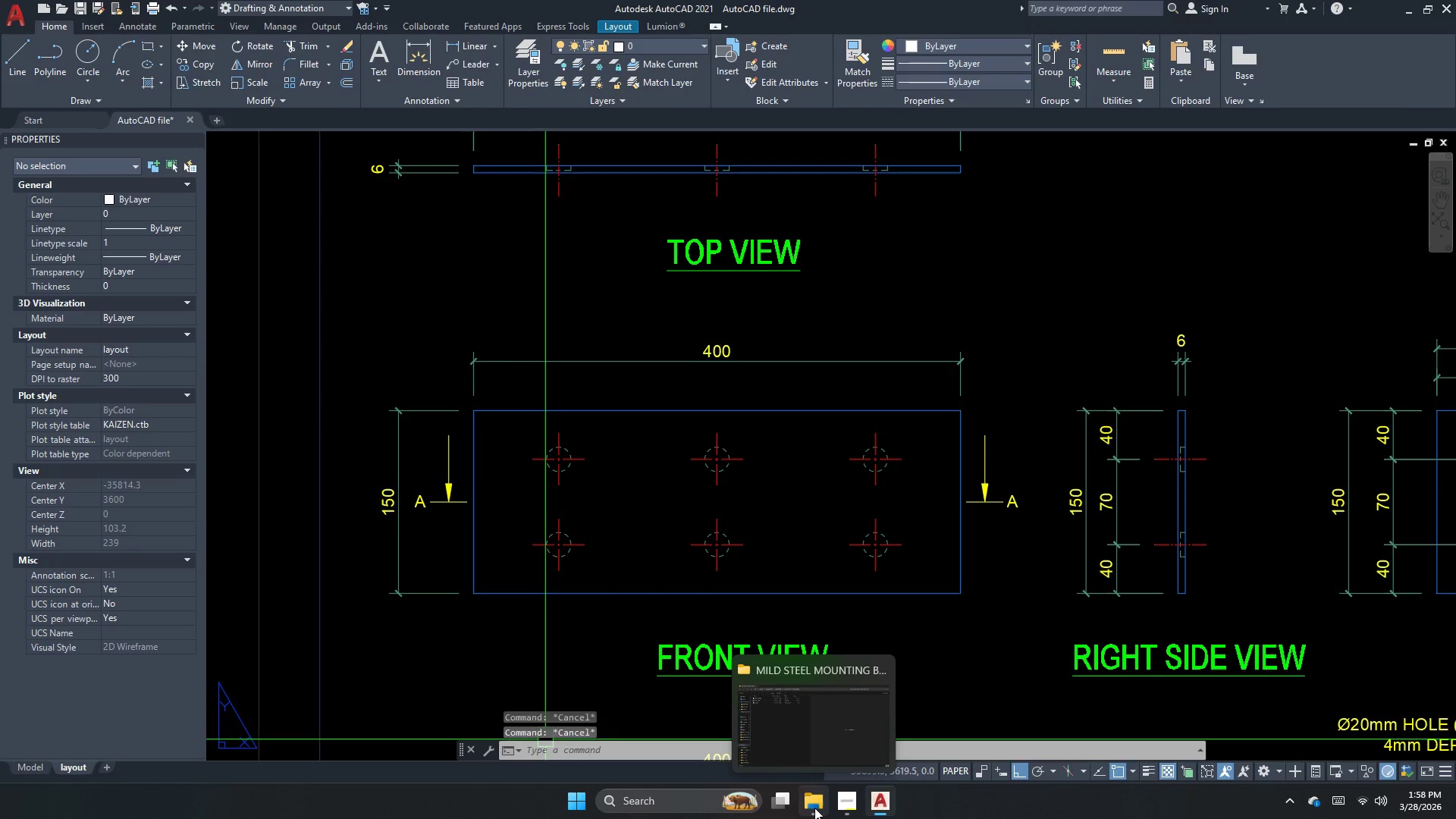 
left_click([814, 808])